 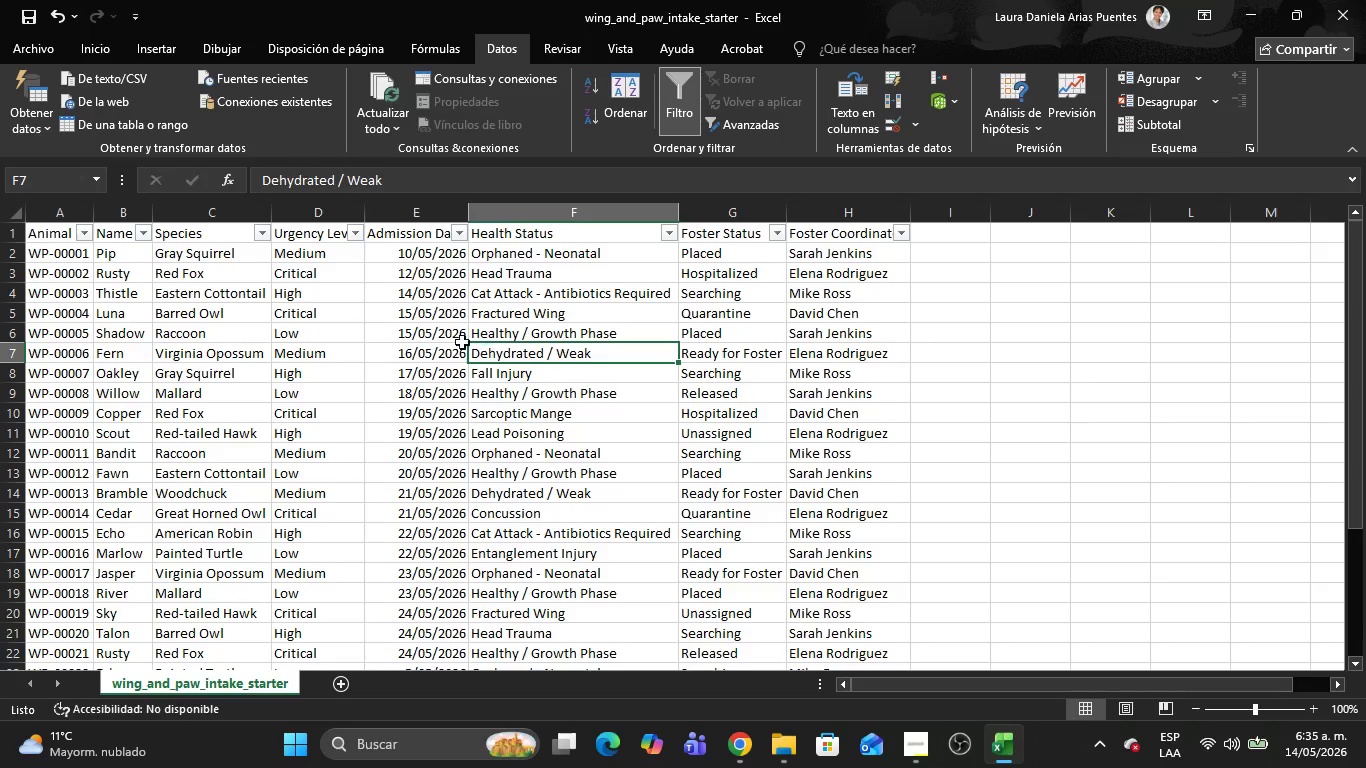 
left_click([391, 231])
 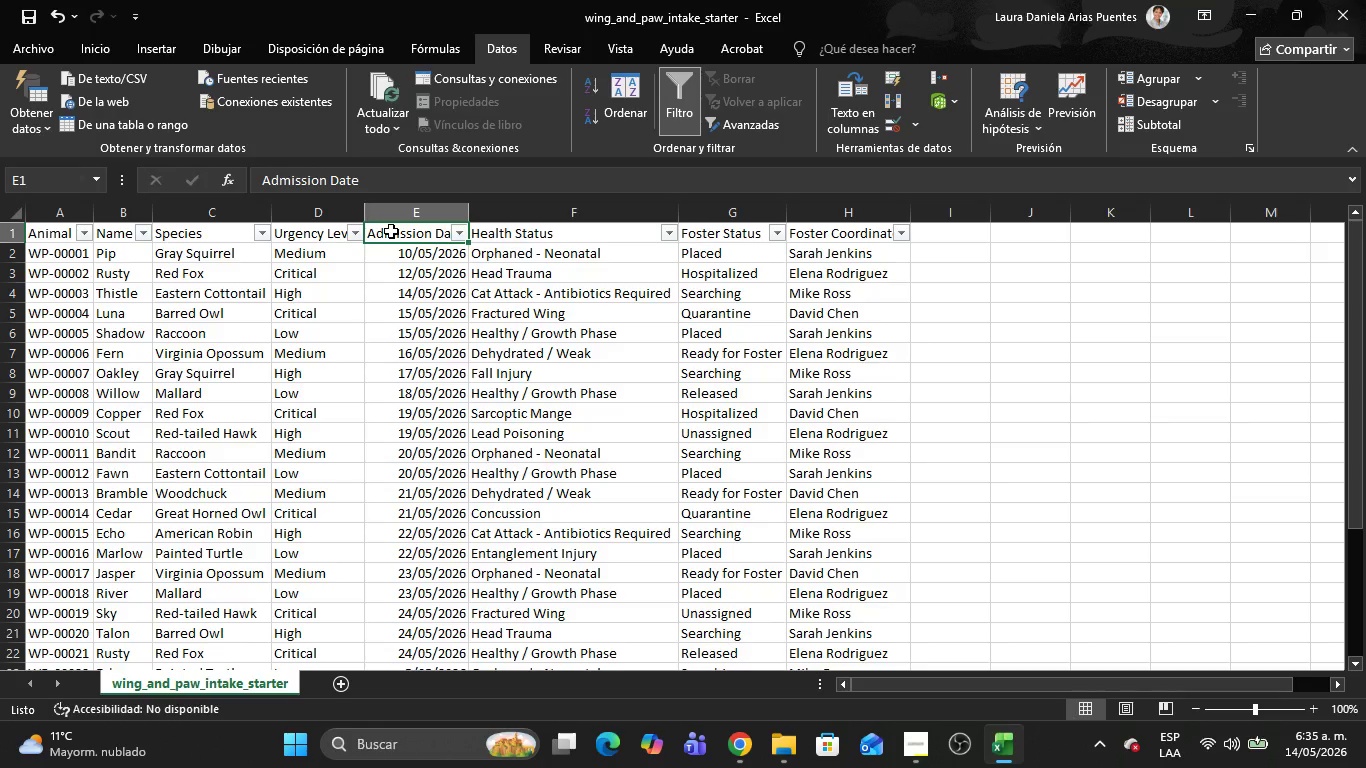 
wait(9.56)
 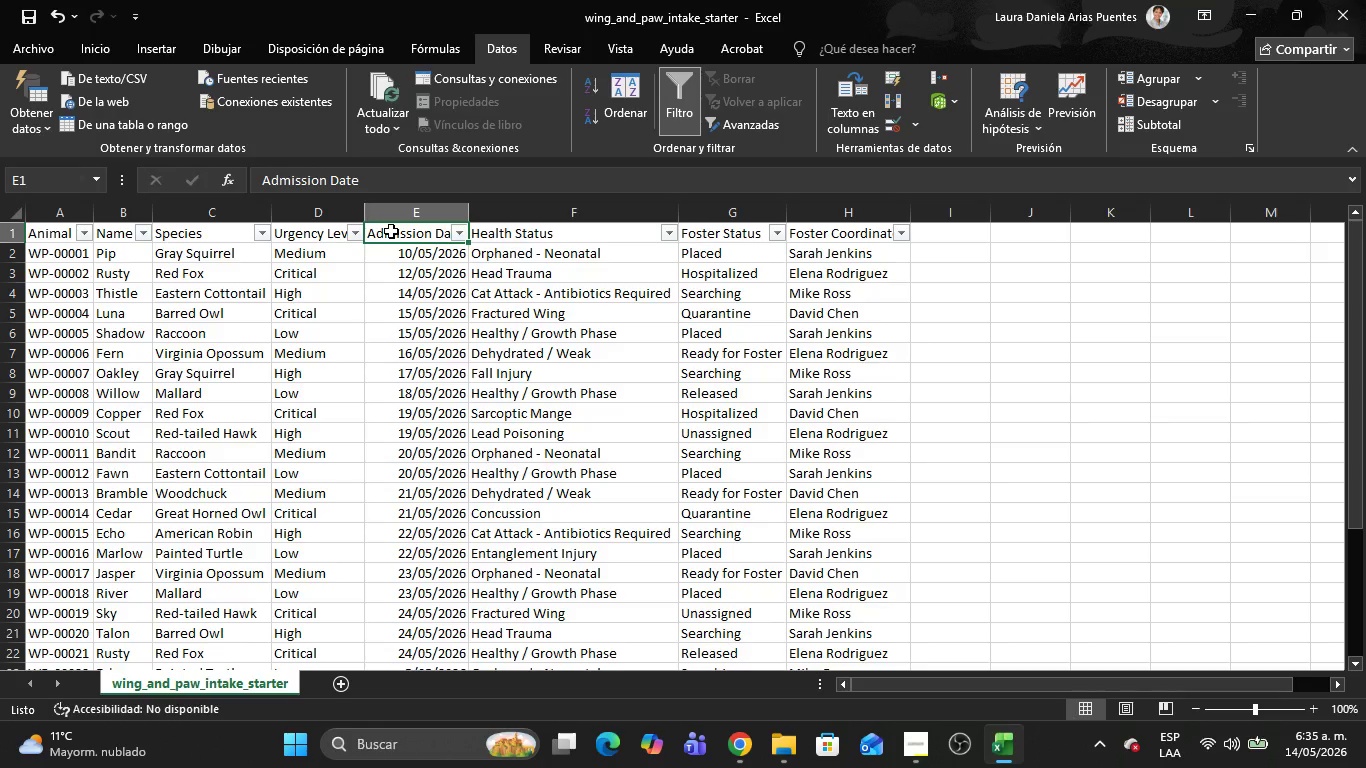 
key(Alt+AltLeft)
 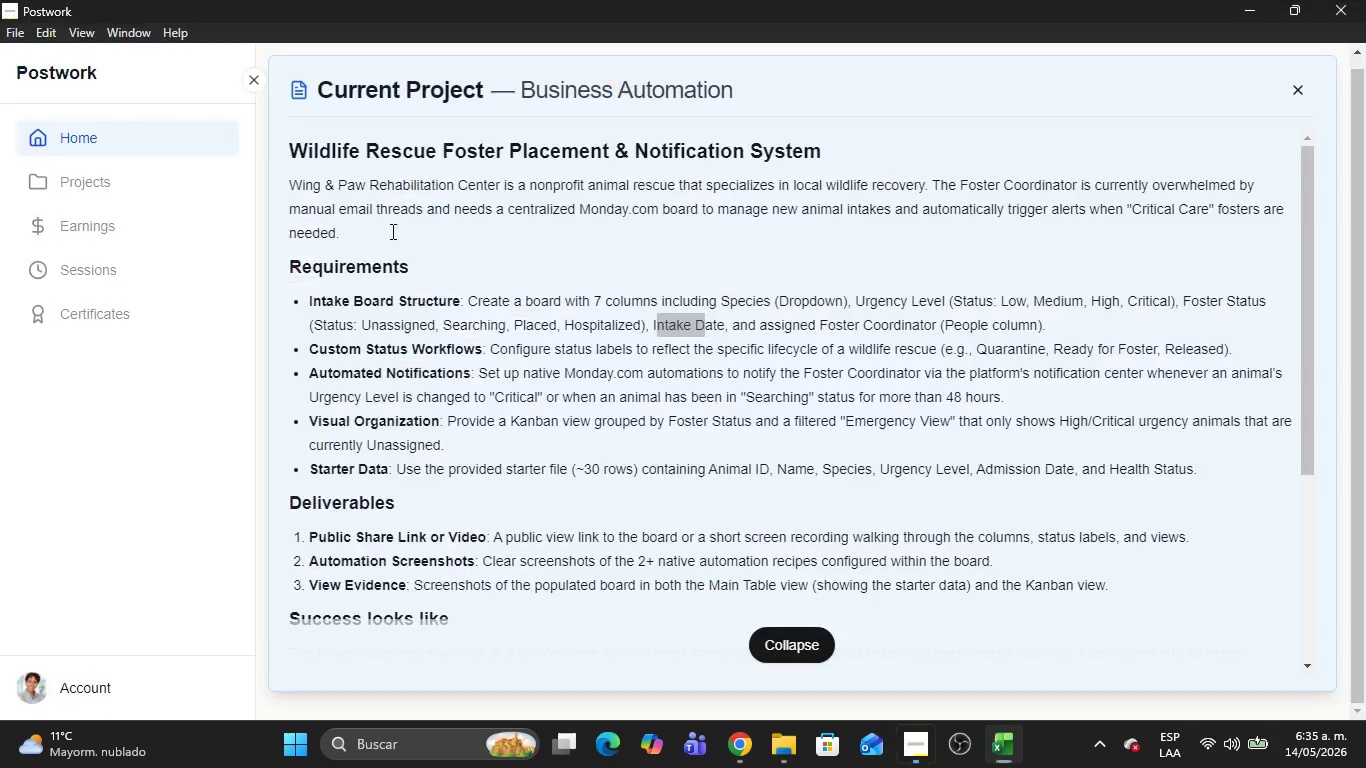 
key(Alt+Tab)